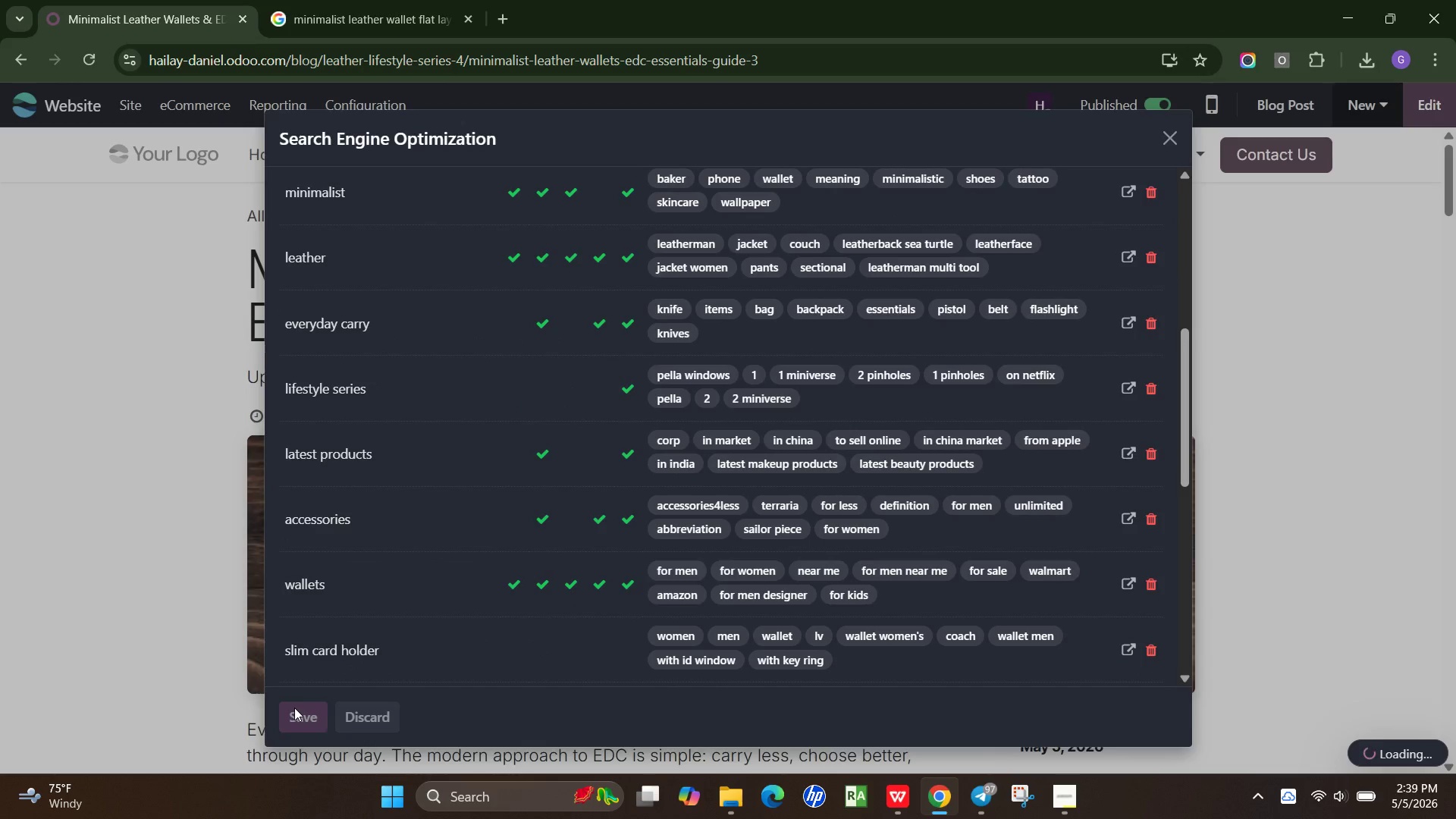 
wait(6.83)
 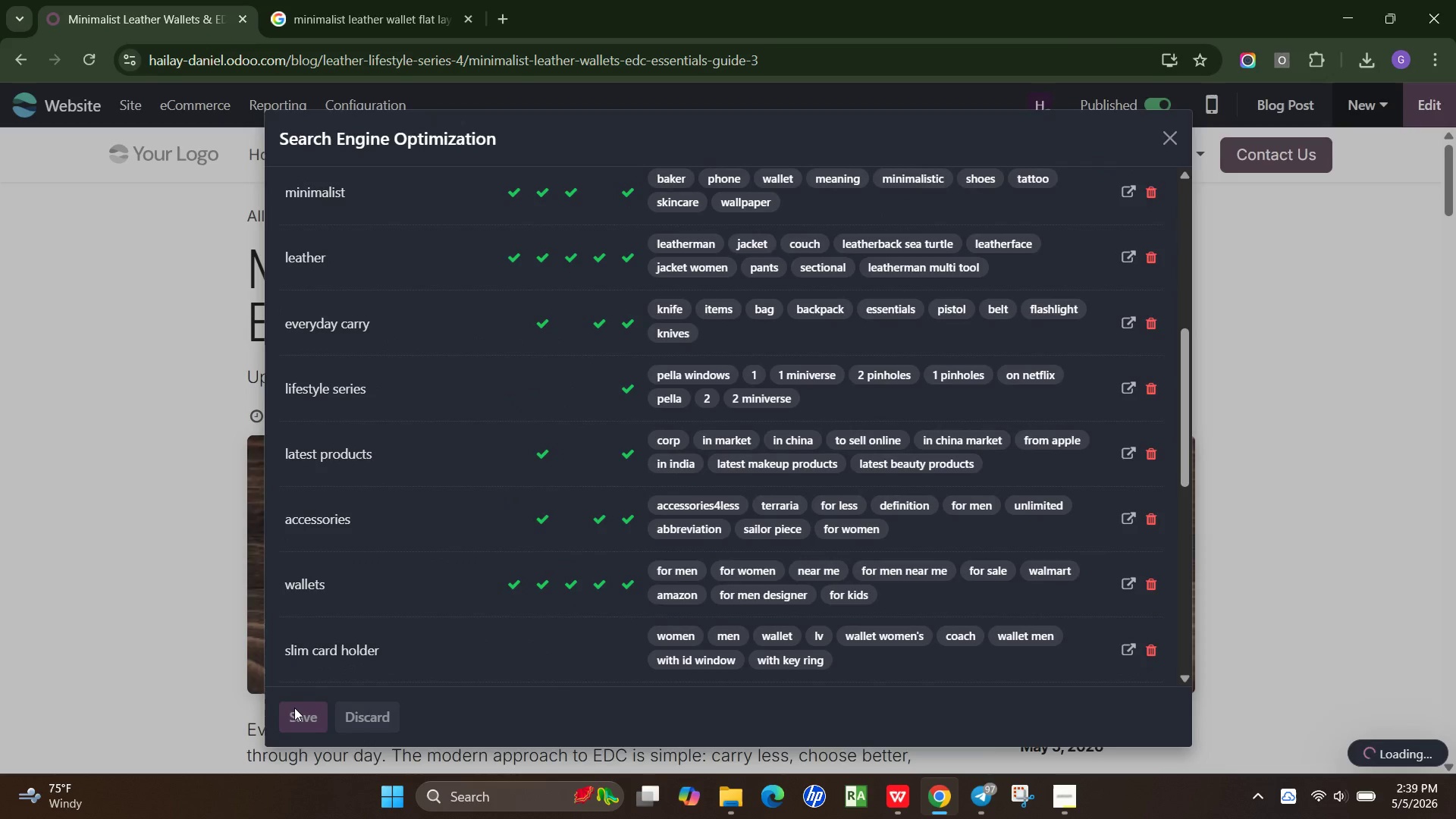 
mouse_move([1040, 798])
 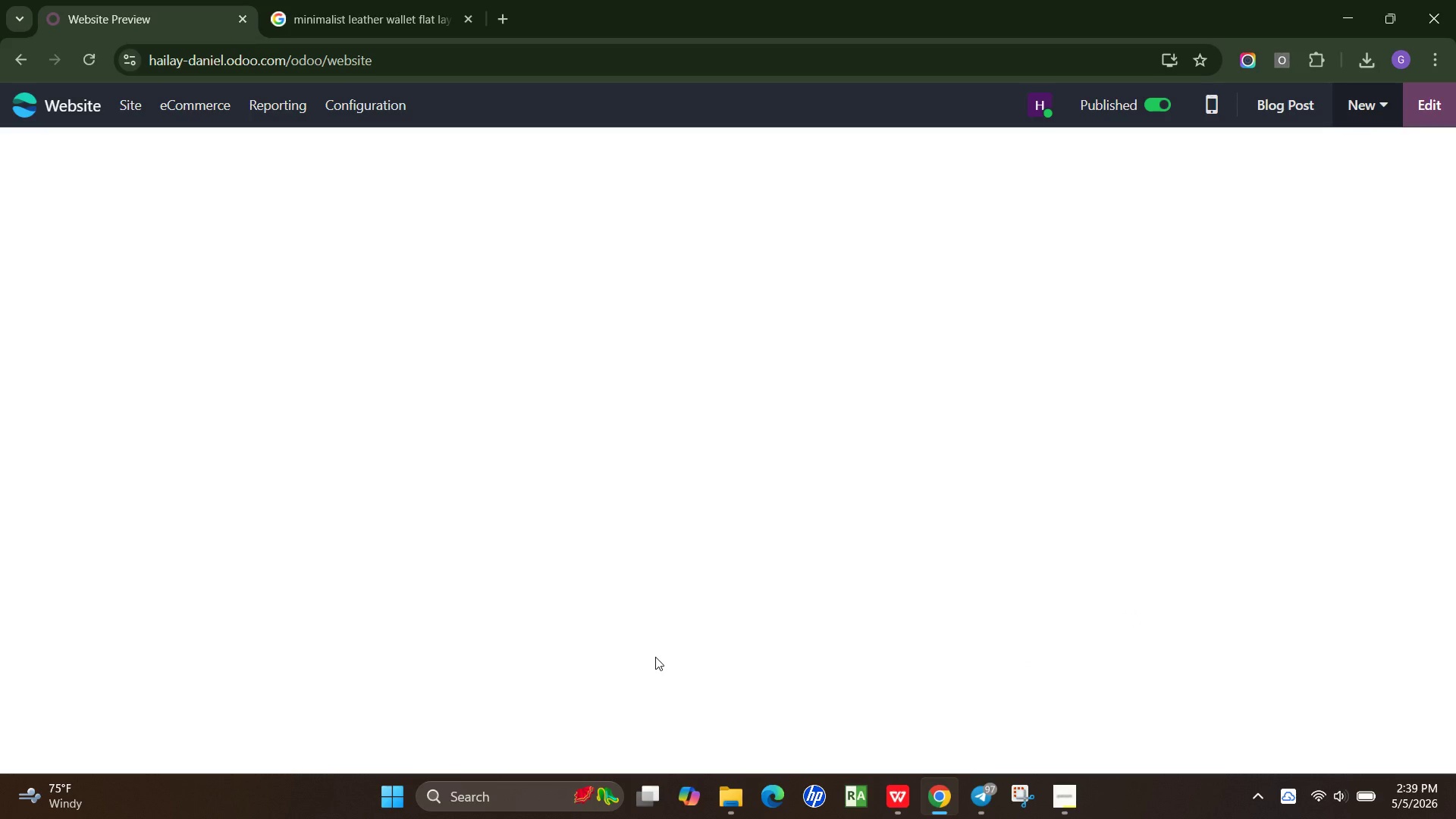 
wait(11.04)
 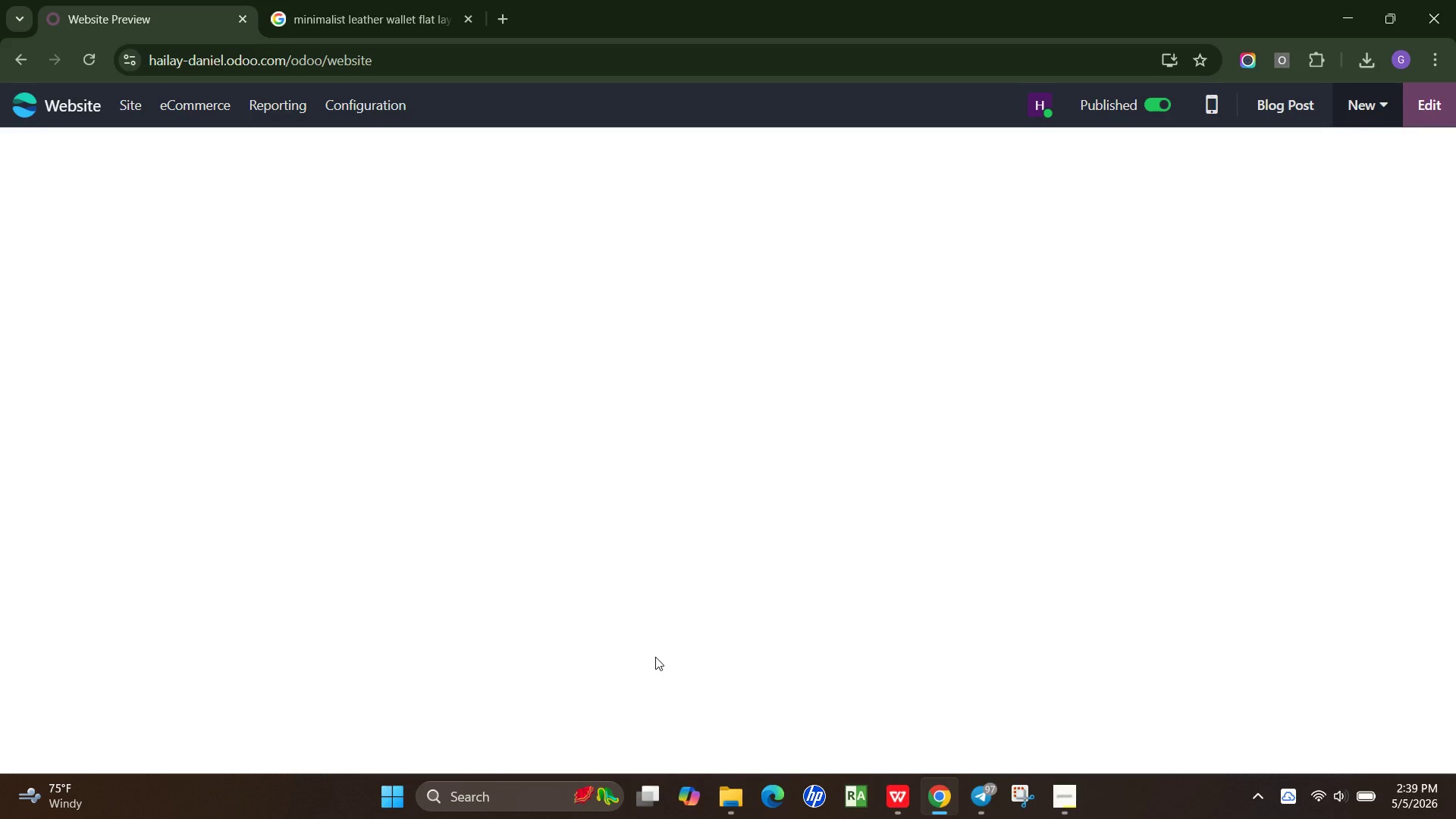 
scroll: coordinate [646, 554], scroll_direction: down, amount: 19.0
 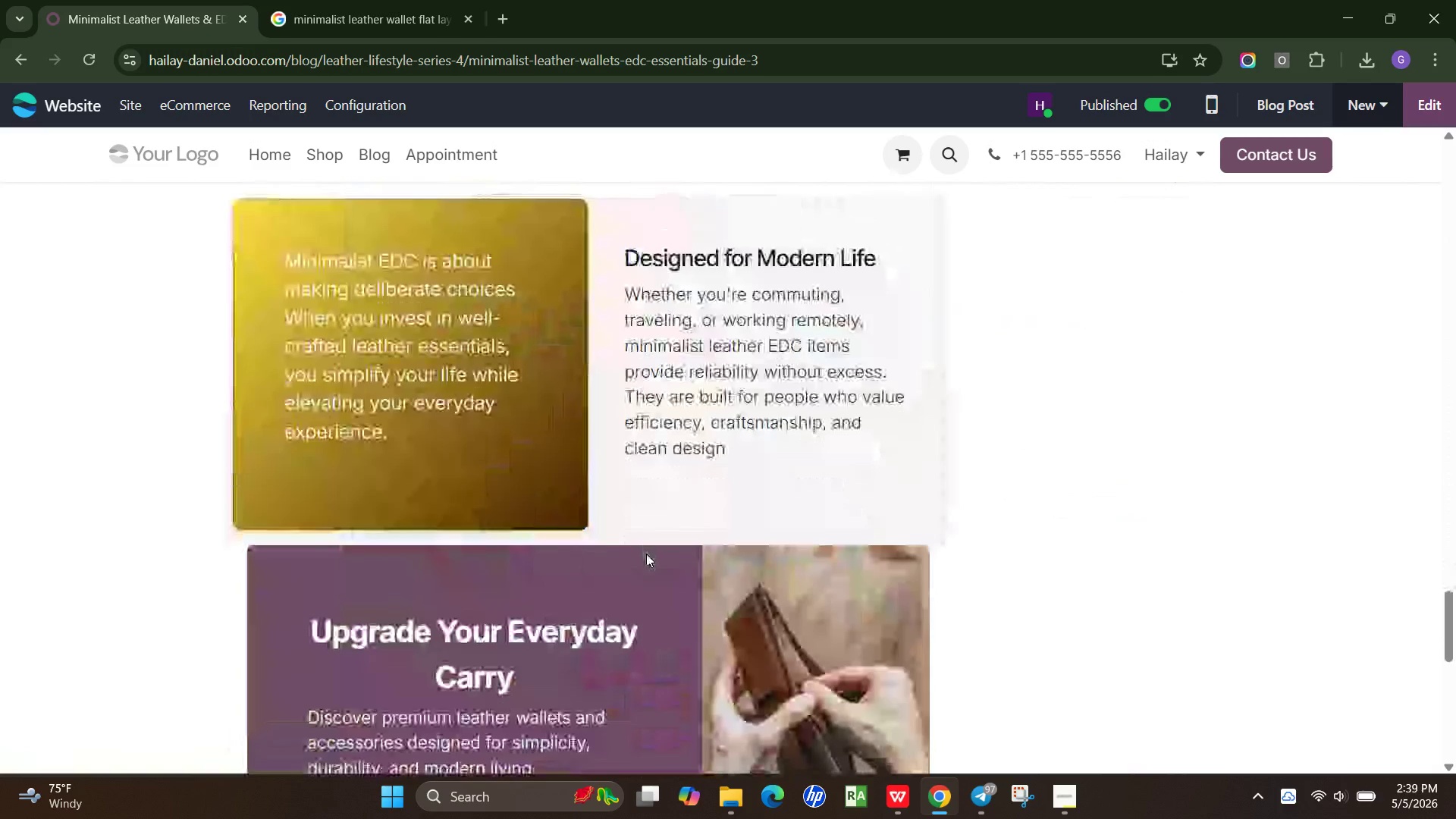 
scroll: coordinate [646, 554], scroll_direction: up, amount: 54.0
 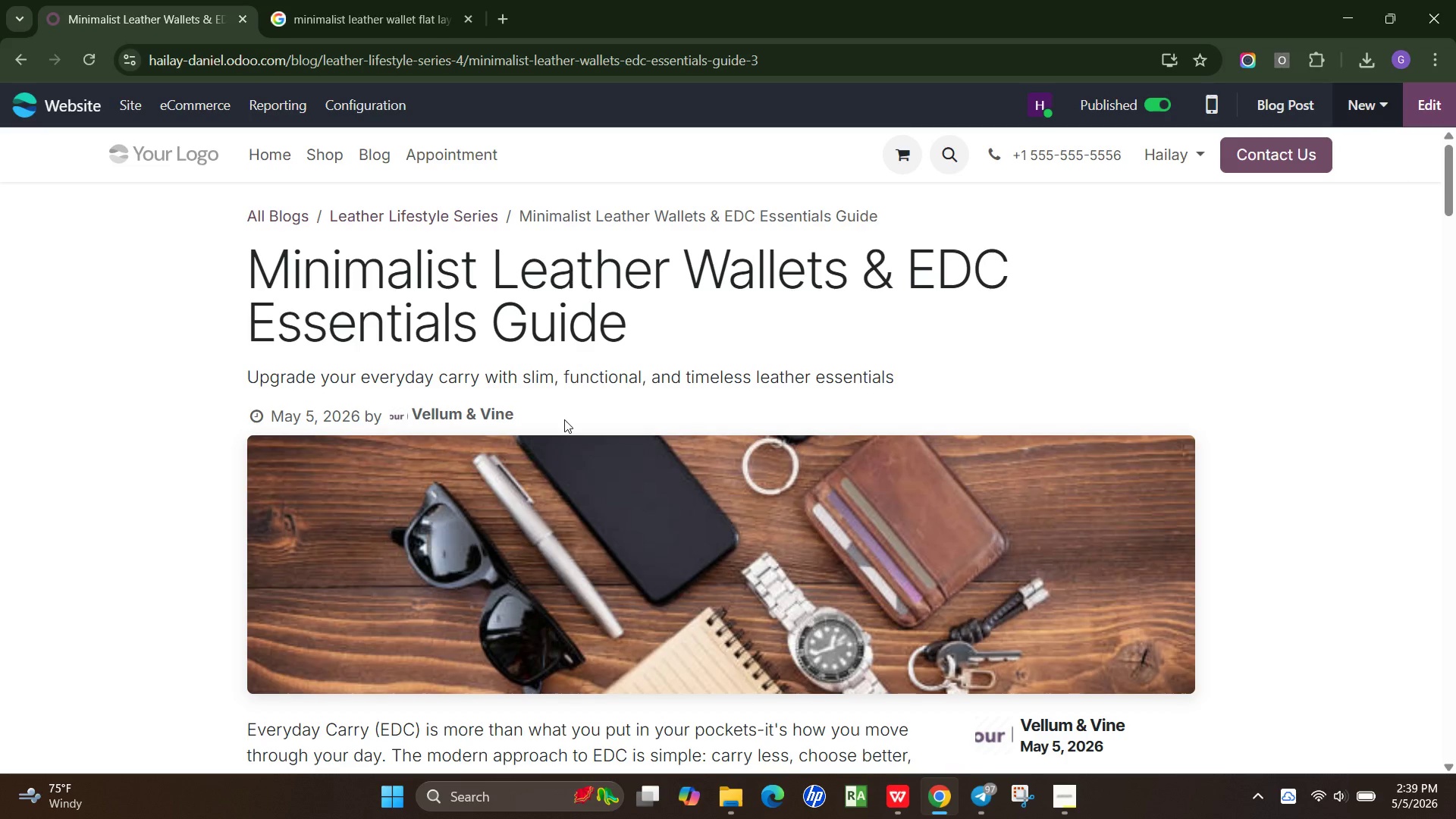 
scroll: coordinate [610, 504], scroll_direction: down, amount: 47.0
 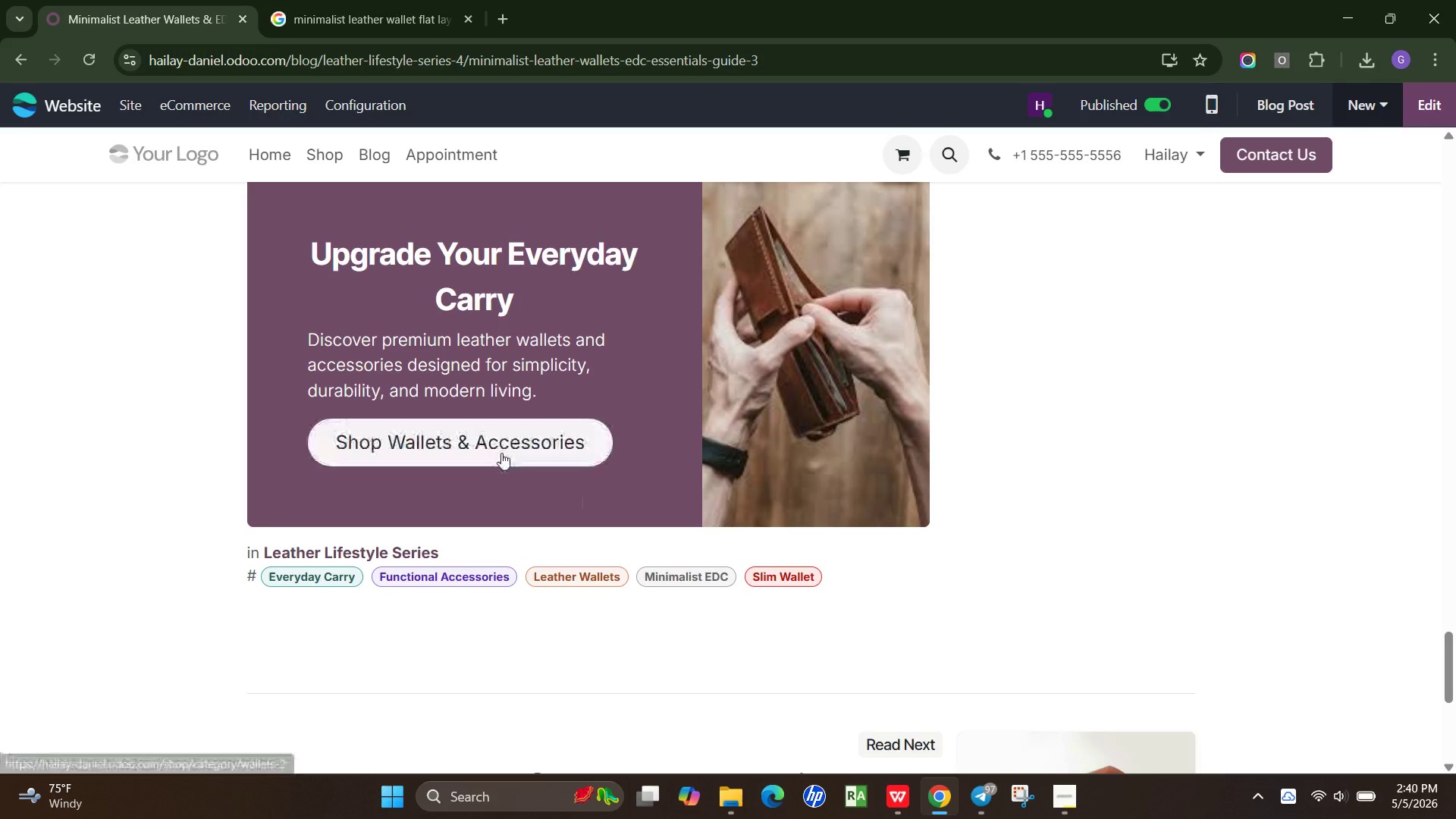 
left_click([509, 449])
 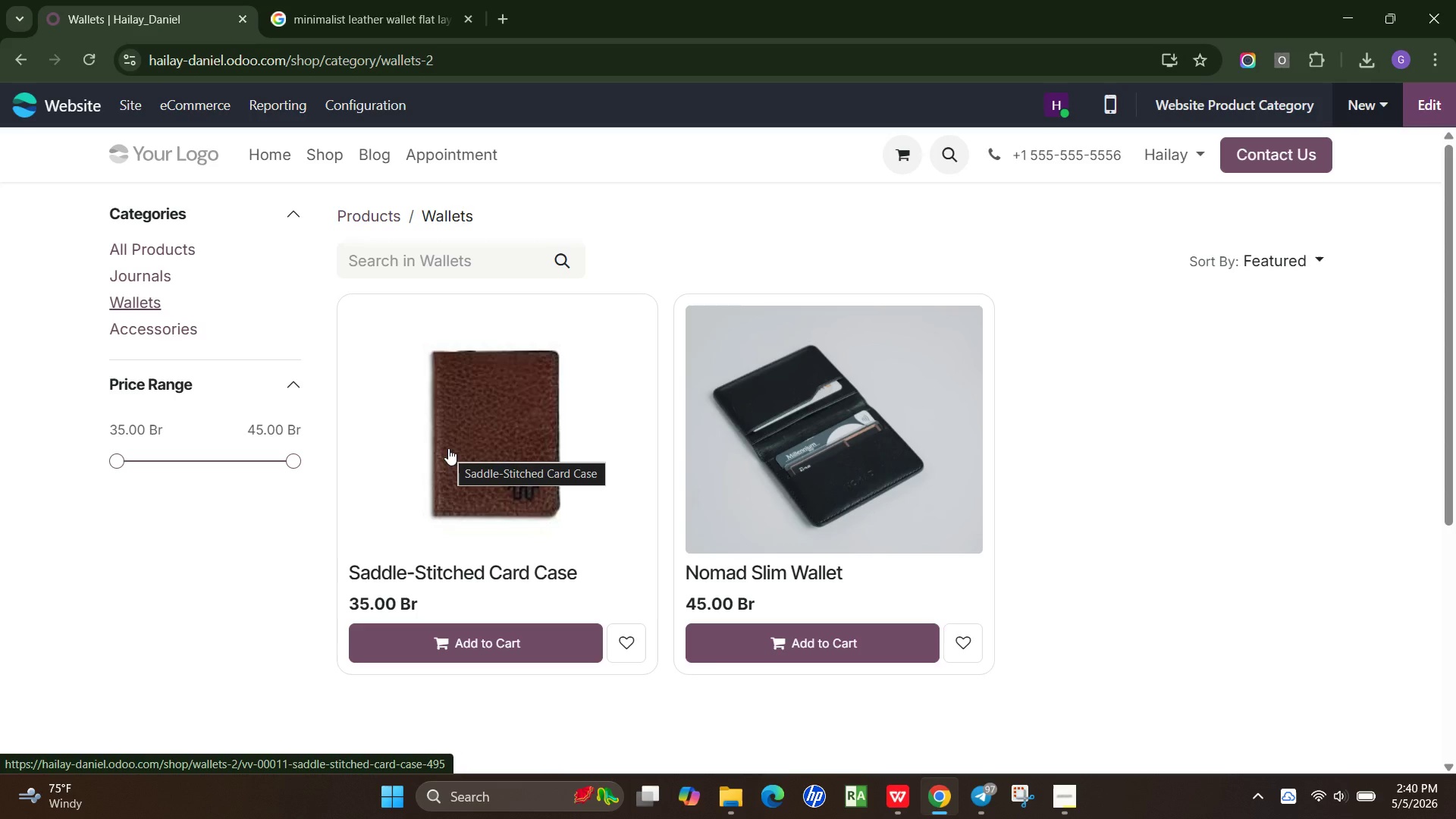 
wait(20.3)
 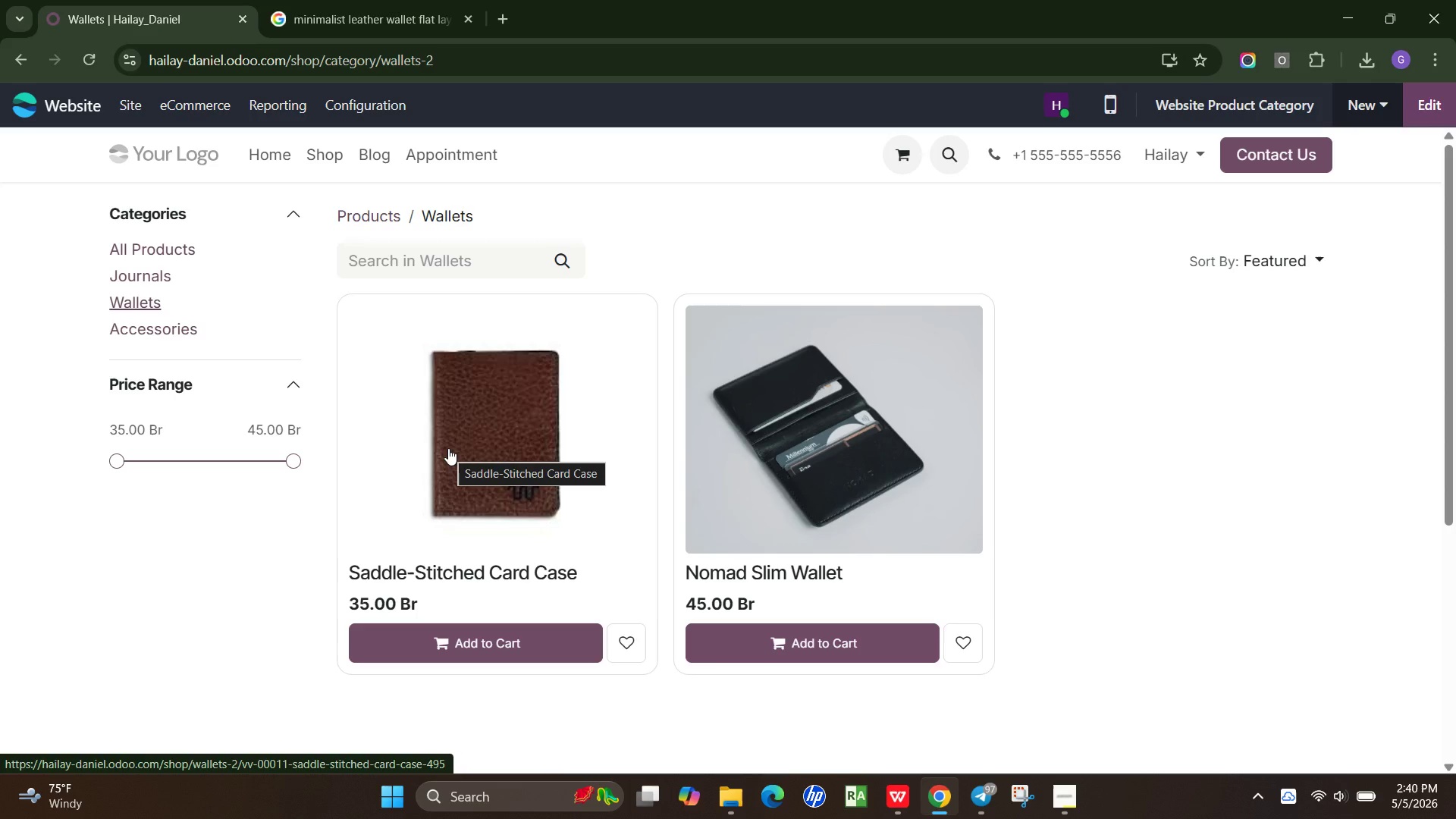 
scroll: coordinate [550, 521], scroll_direction: up, amount: 3.0
 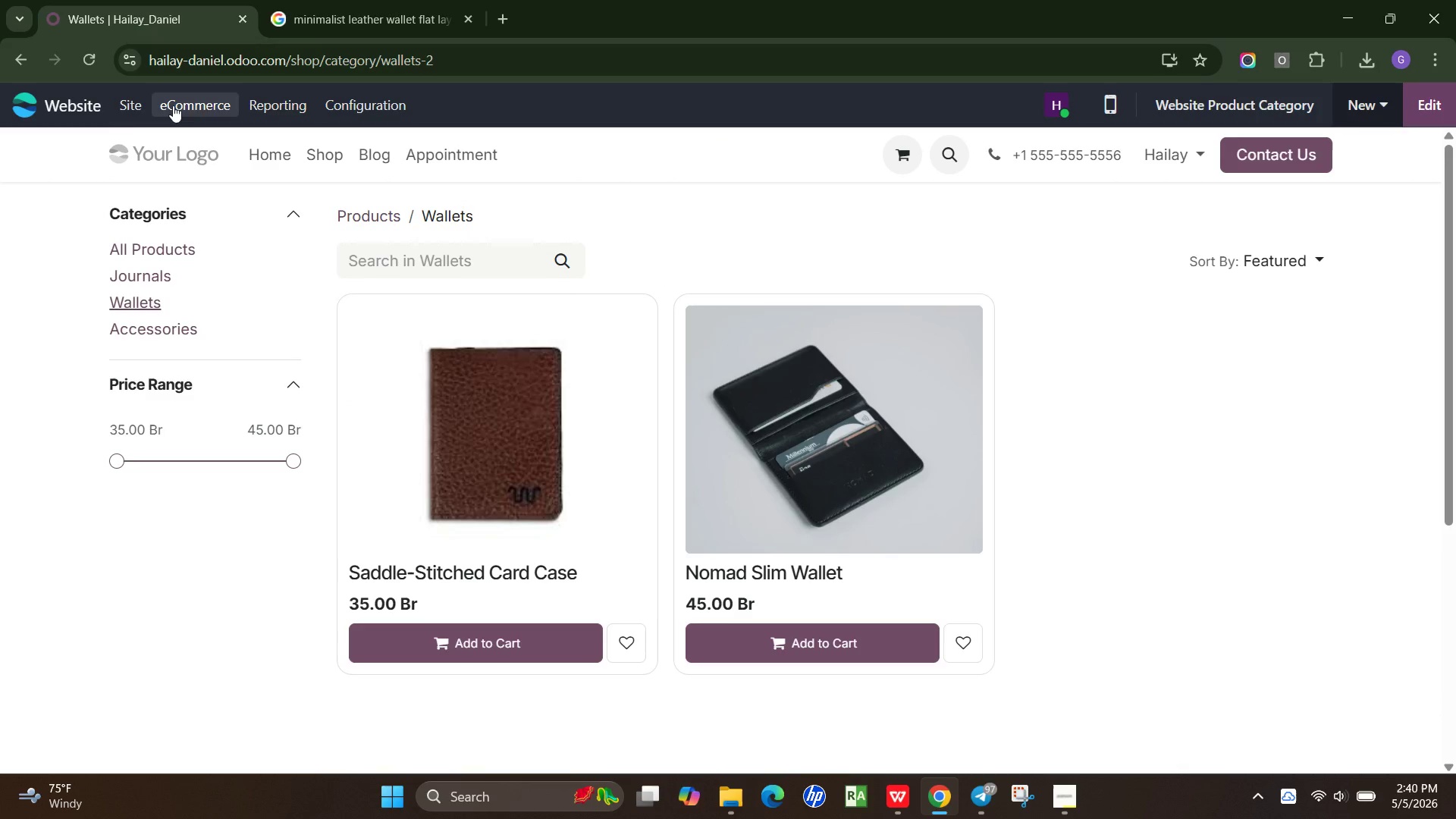 
wait(5.09)
 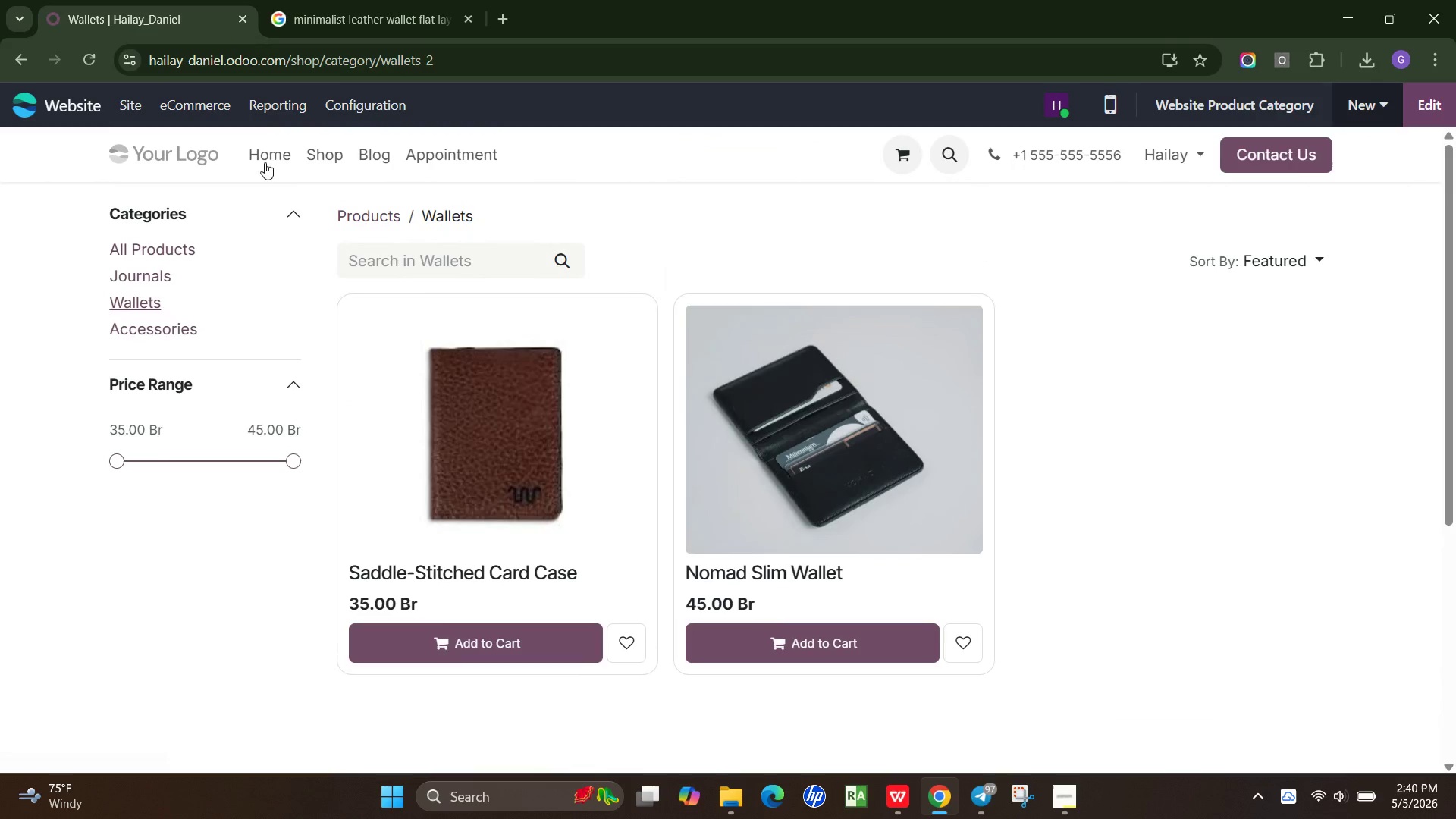 
left_click([140, 105])
 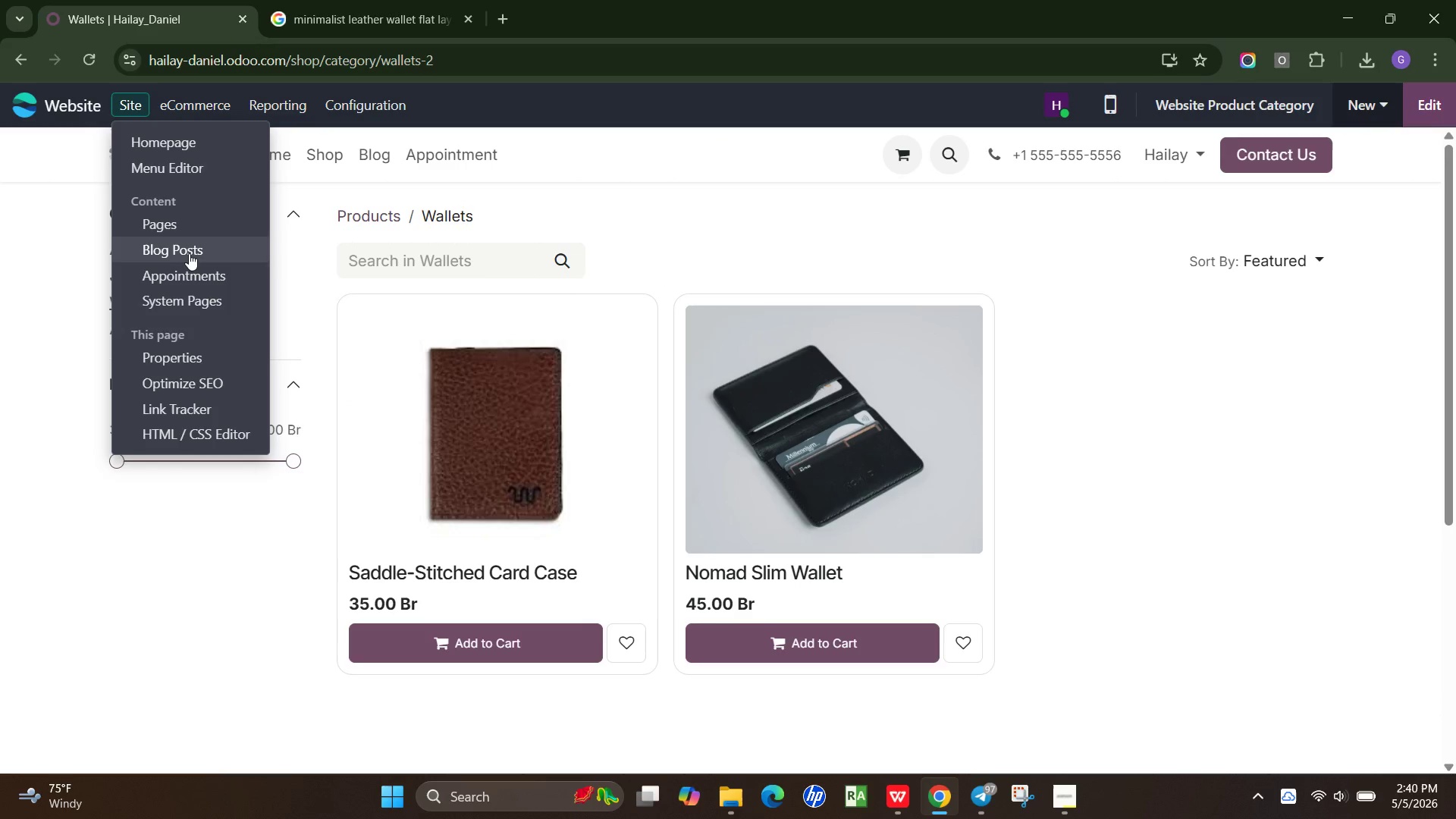 
left_click([189, 253])
 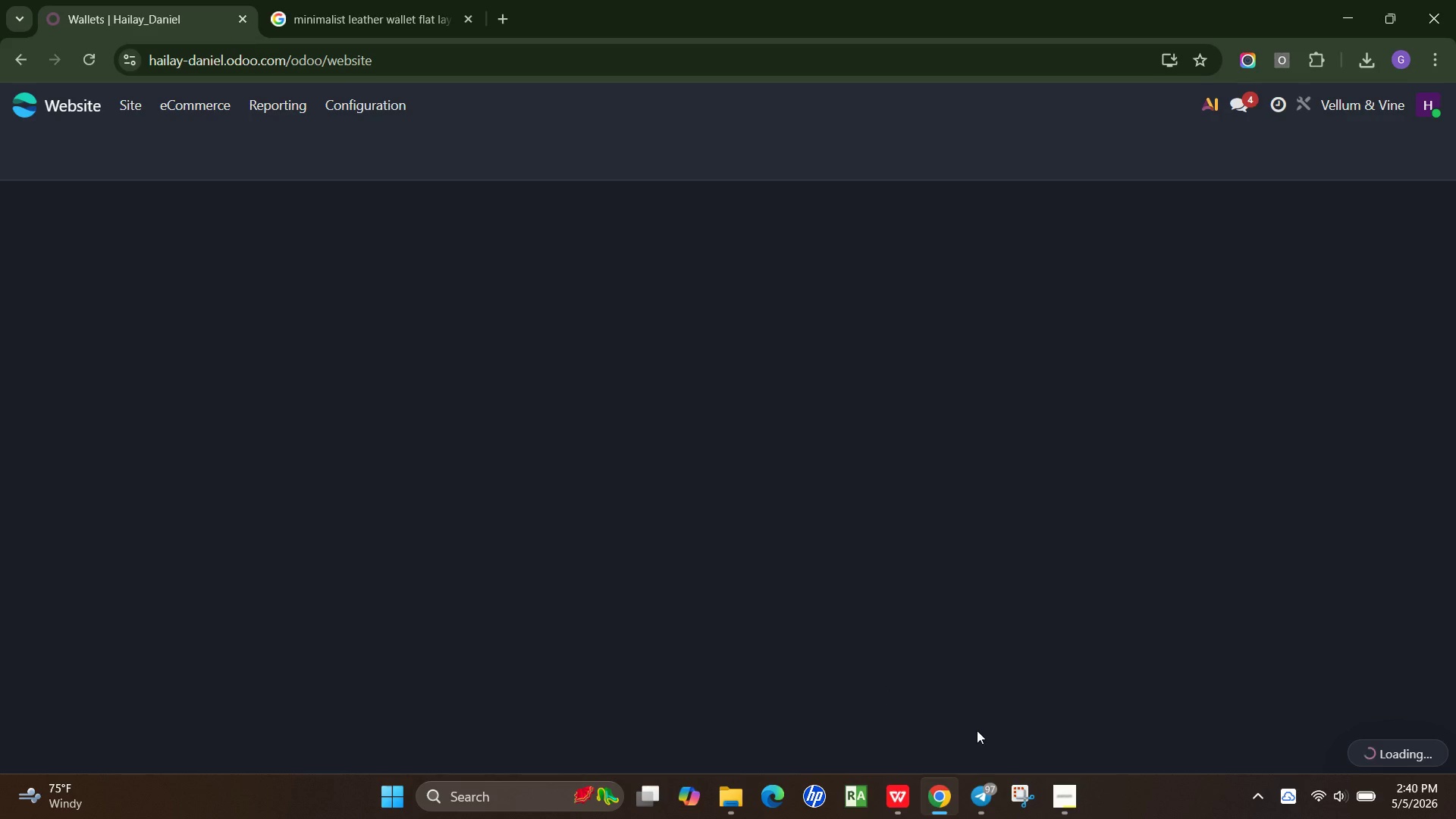 
wait(11.03)
 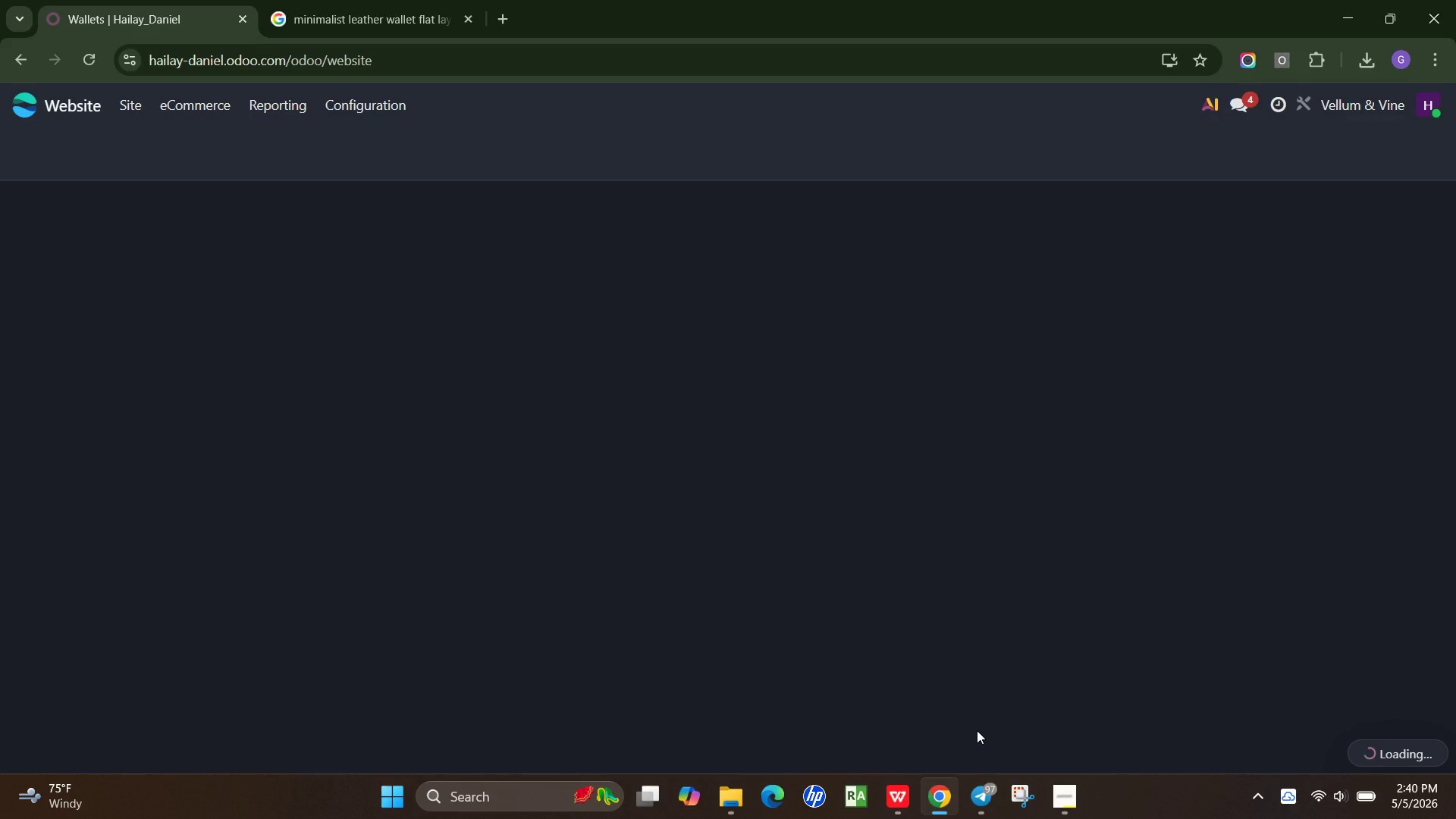 
mouse_move([236, 268])
 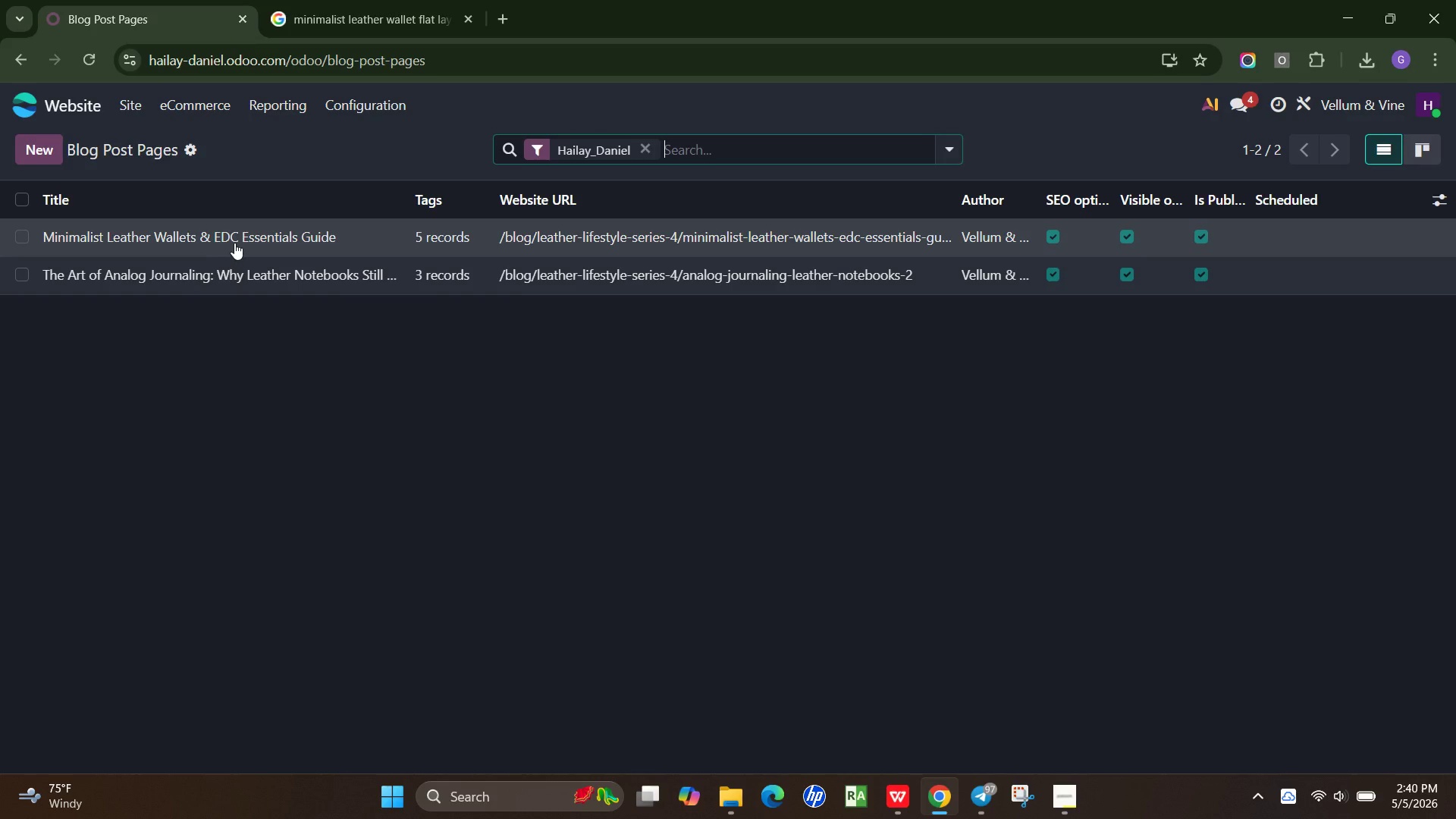 
left_click([234, 243])
 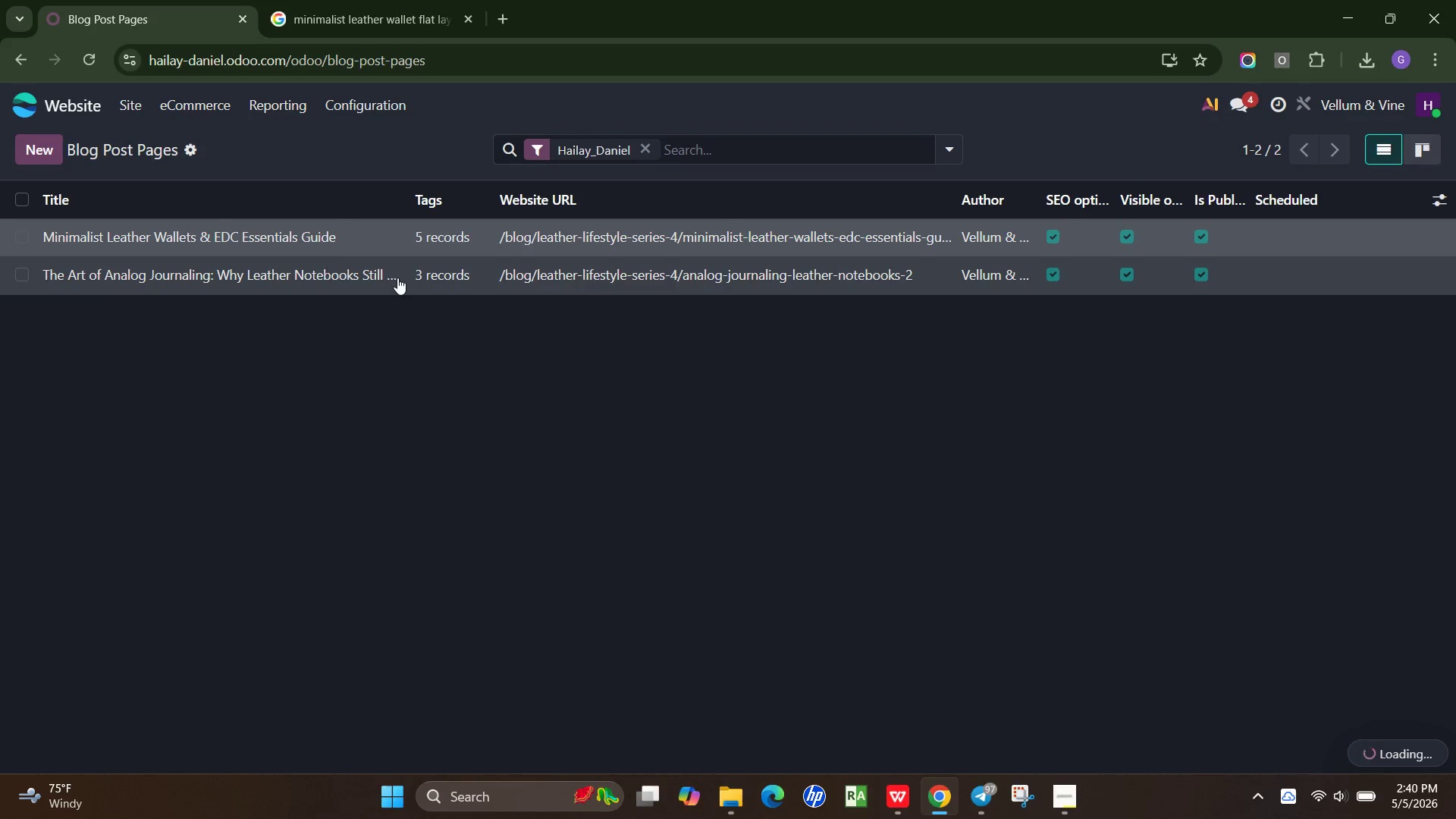 
wait(6.59)
 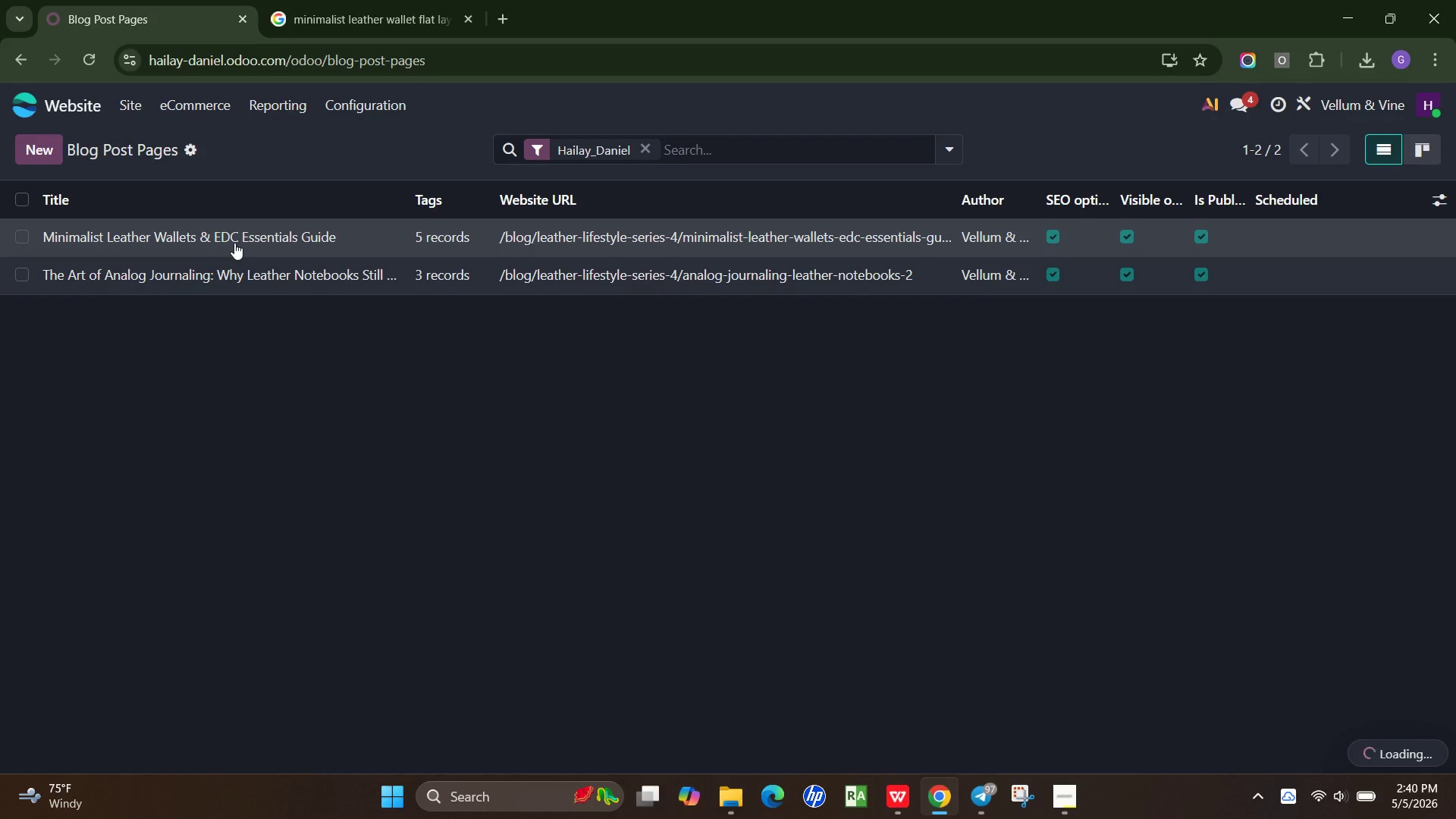 
left_click([269, 236])
 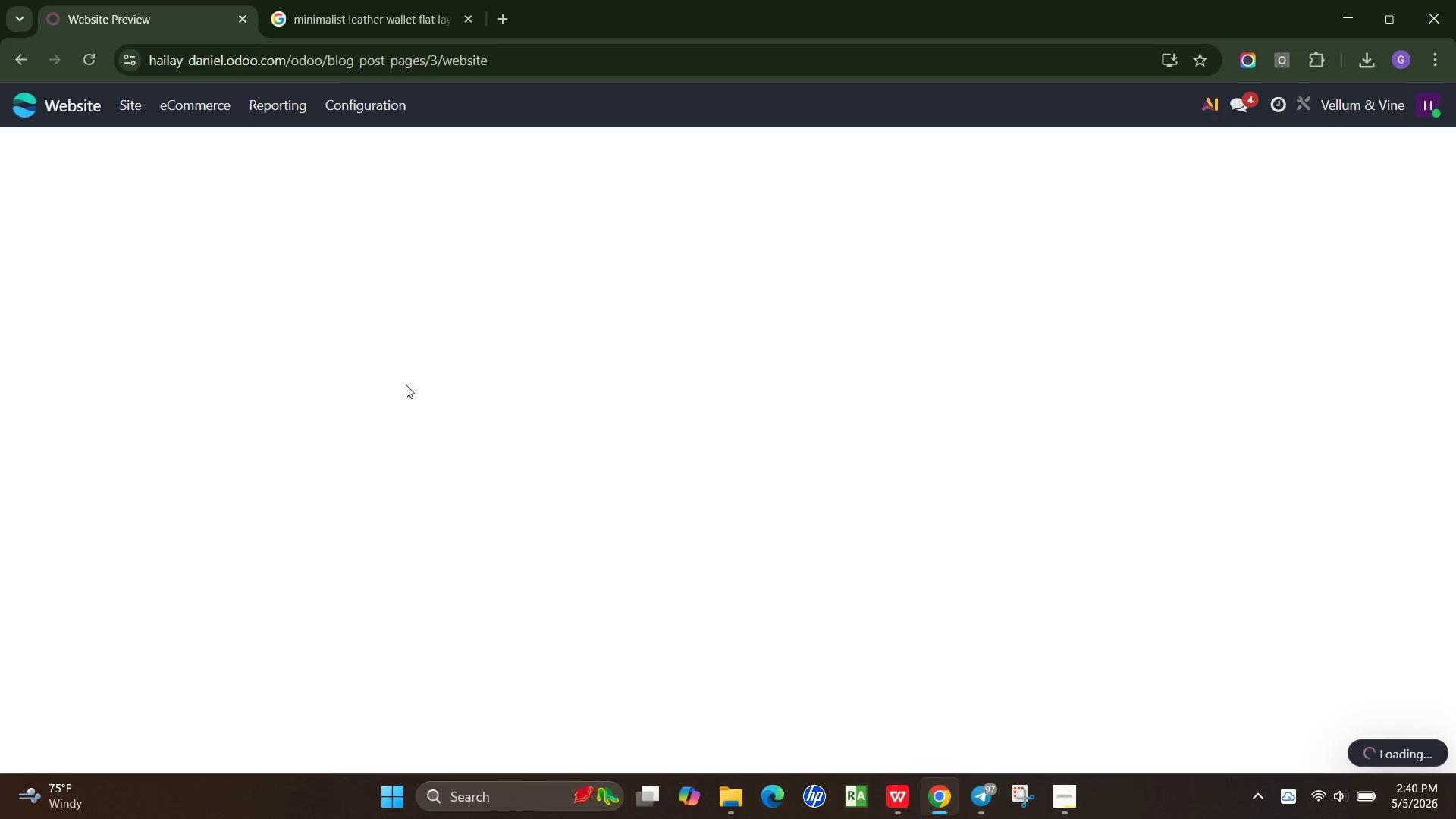 
wait(8.94)
 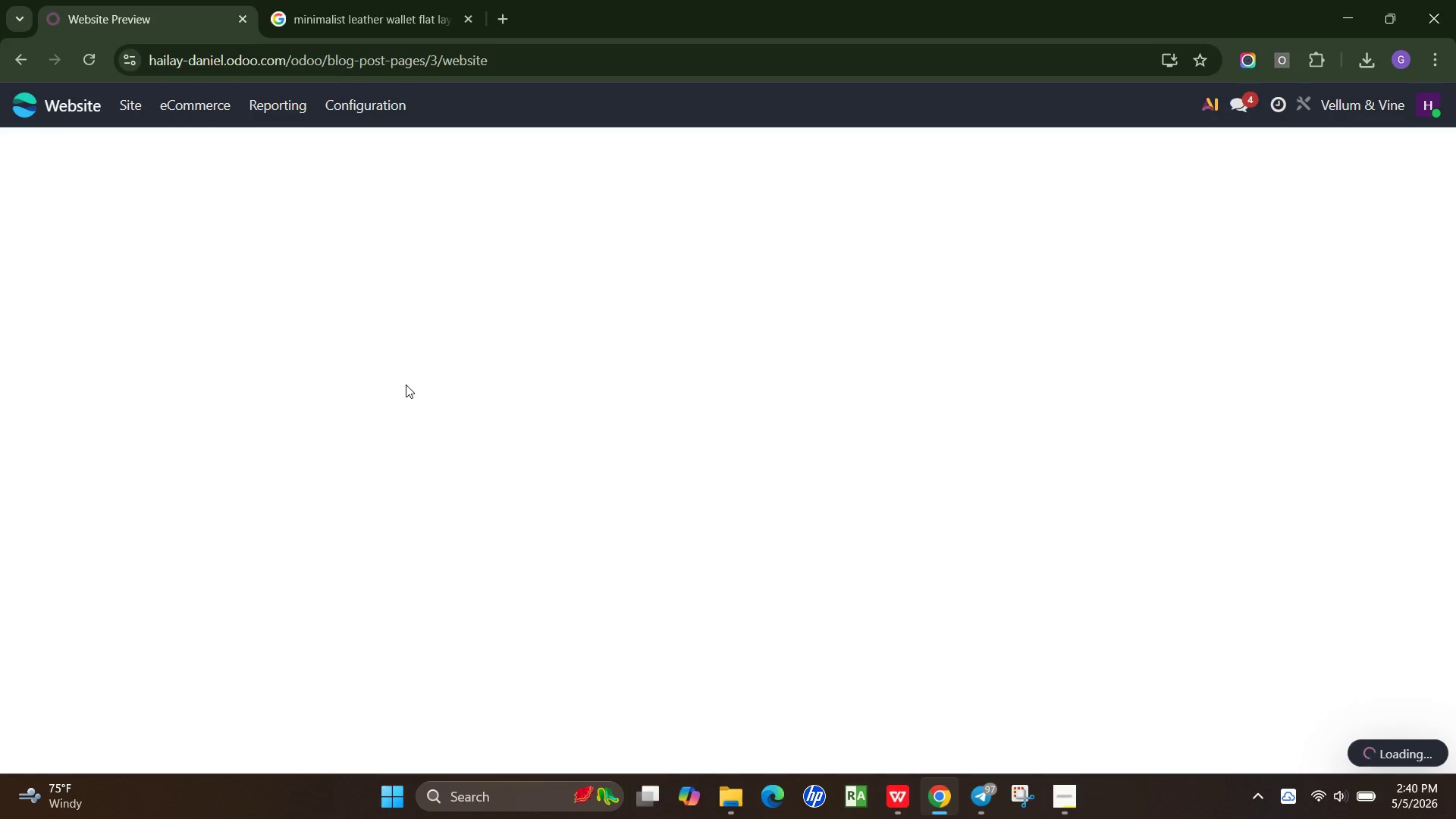 
left_click([426, 214])
 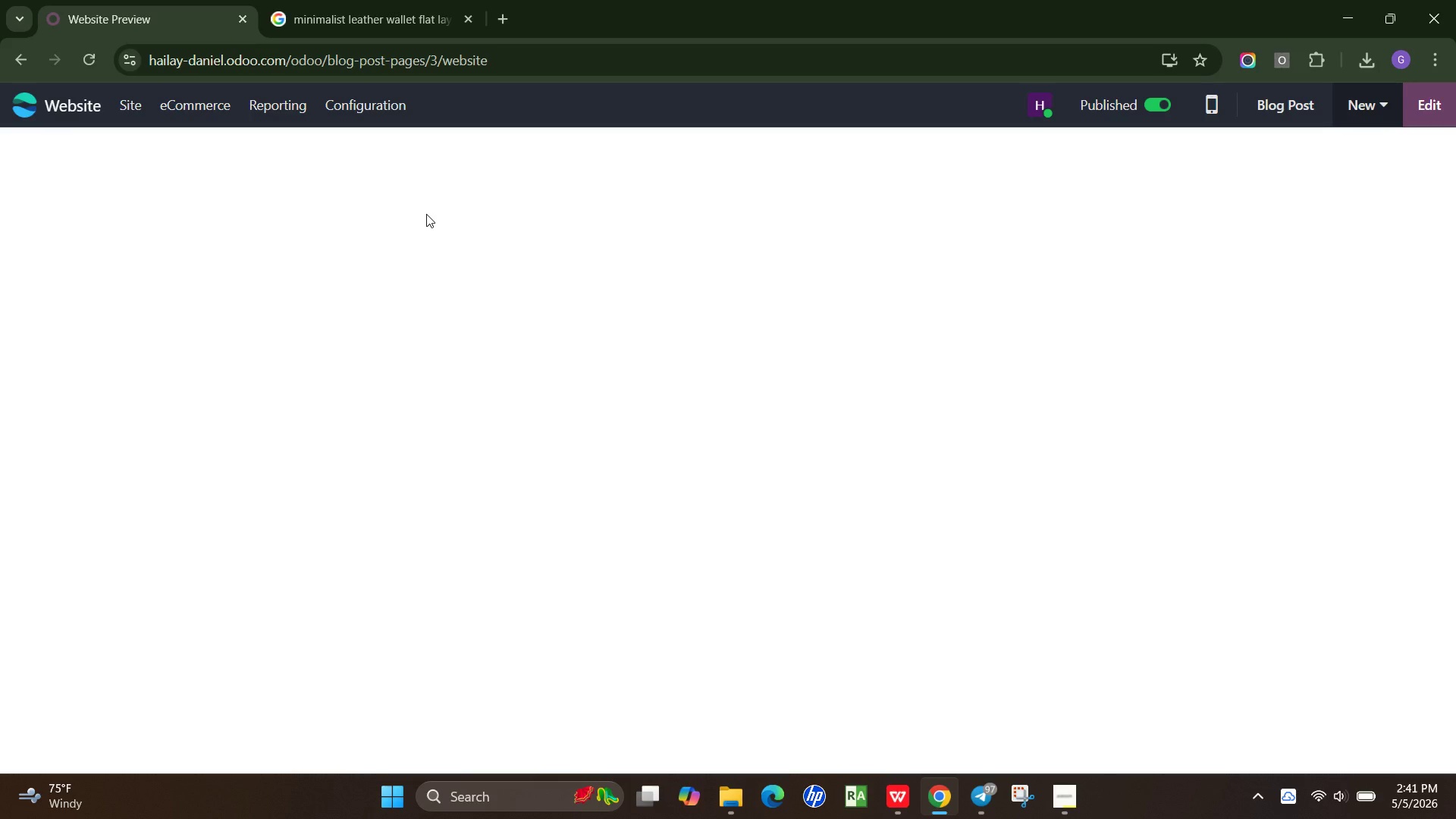 
left_click([403, 213])
 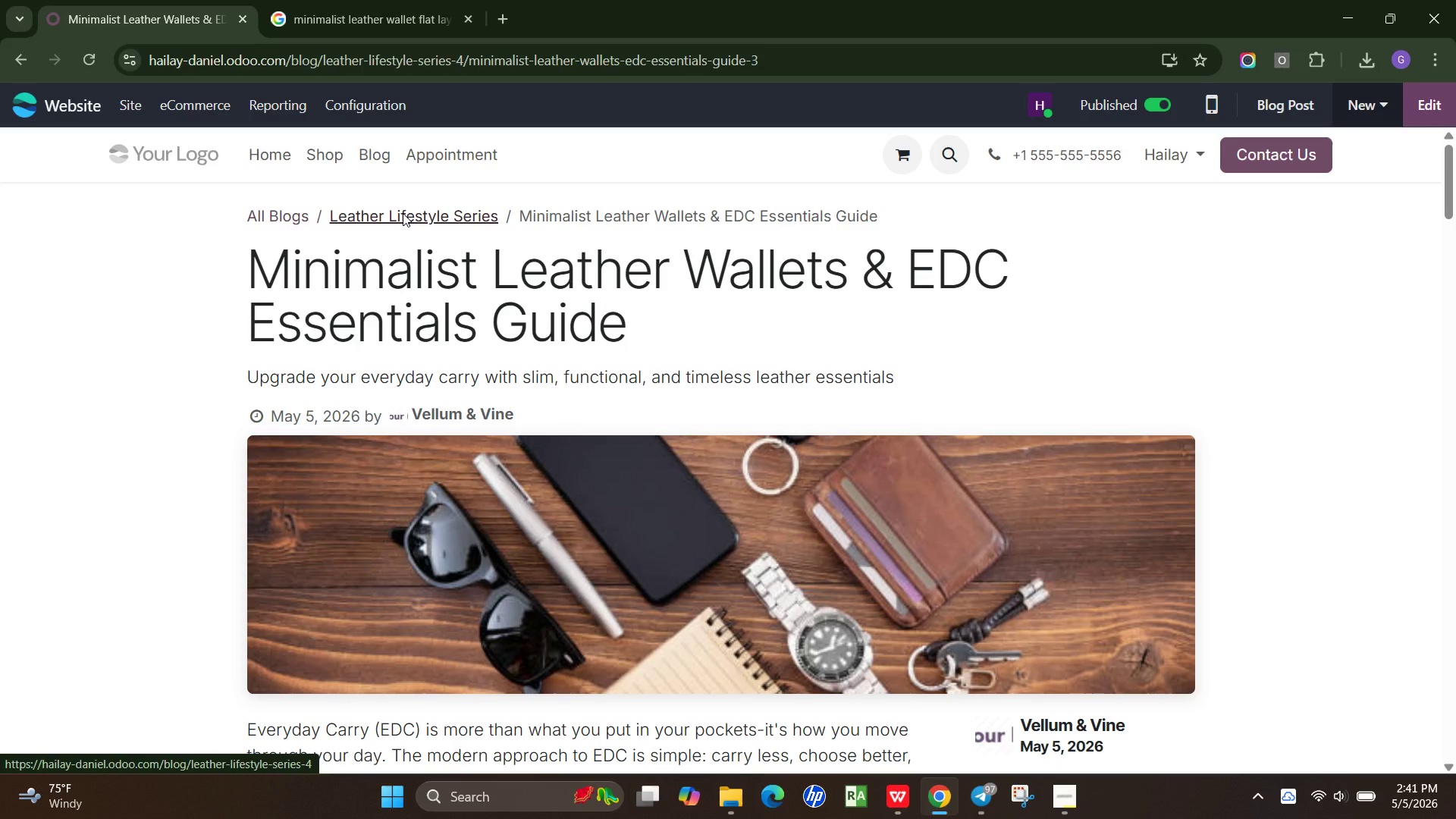 
wait(5.66)
 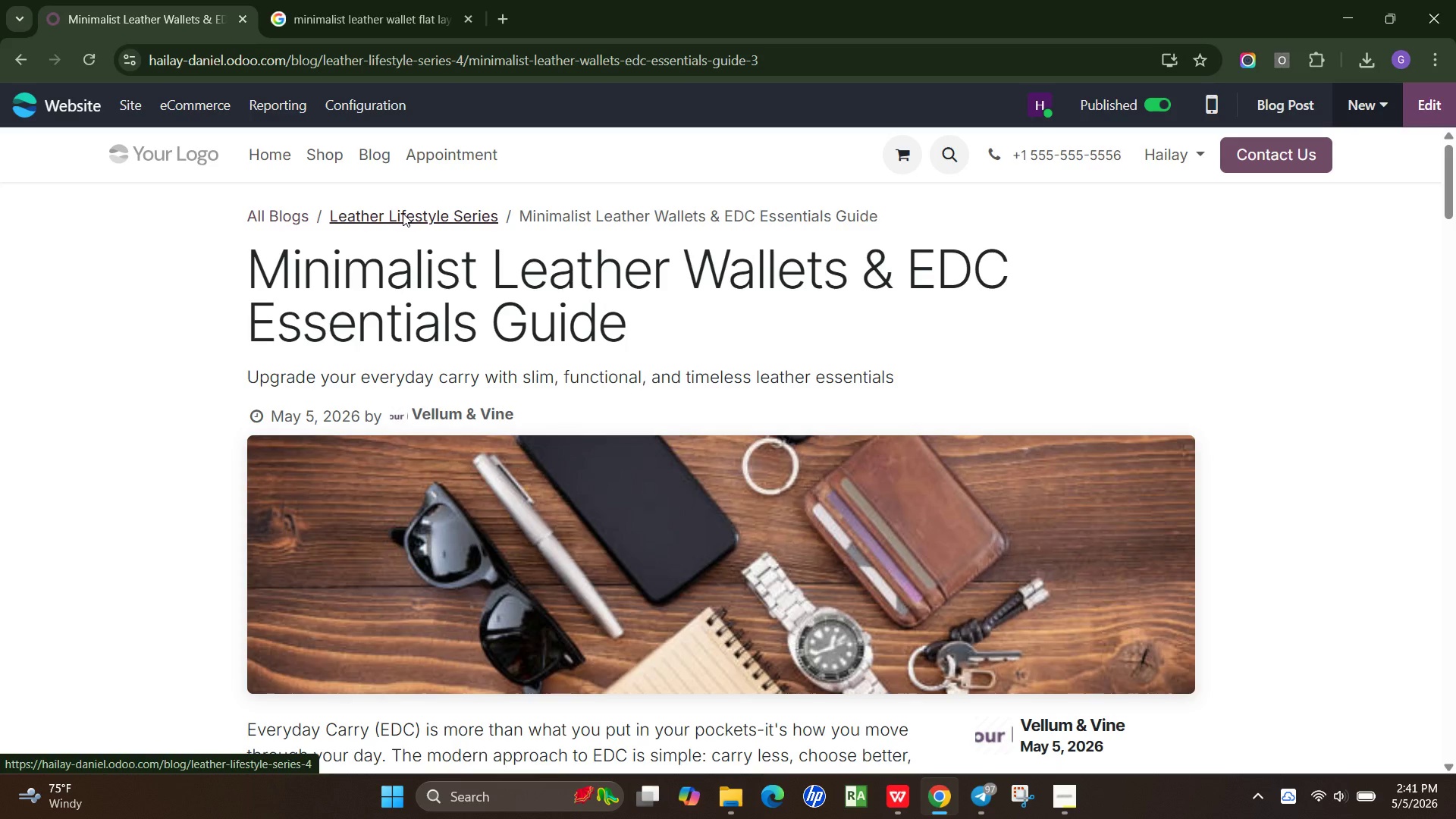 
left_click([394, 218])
 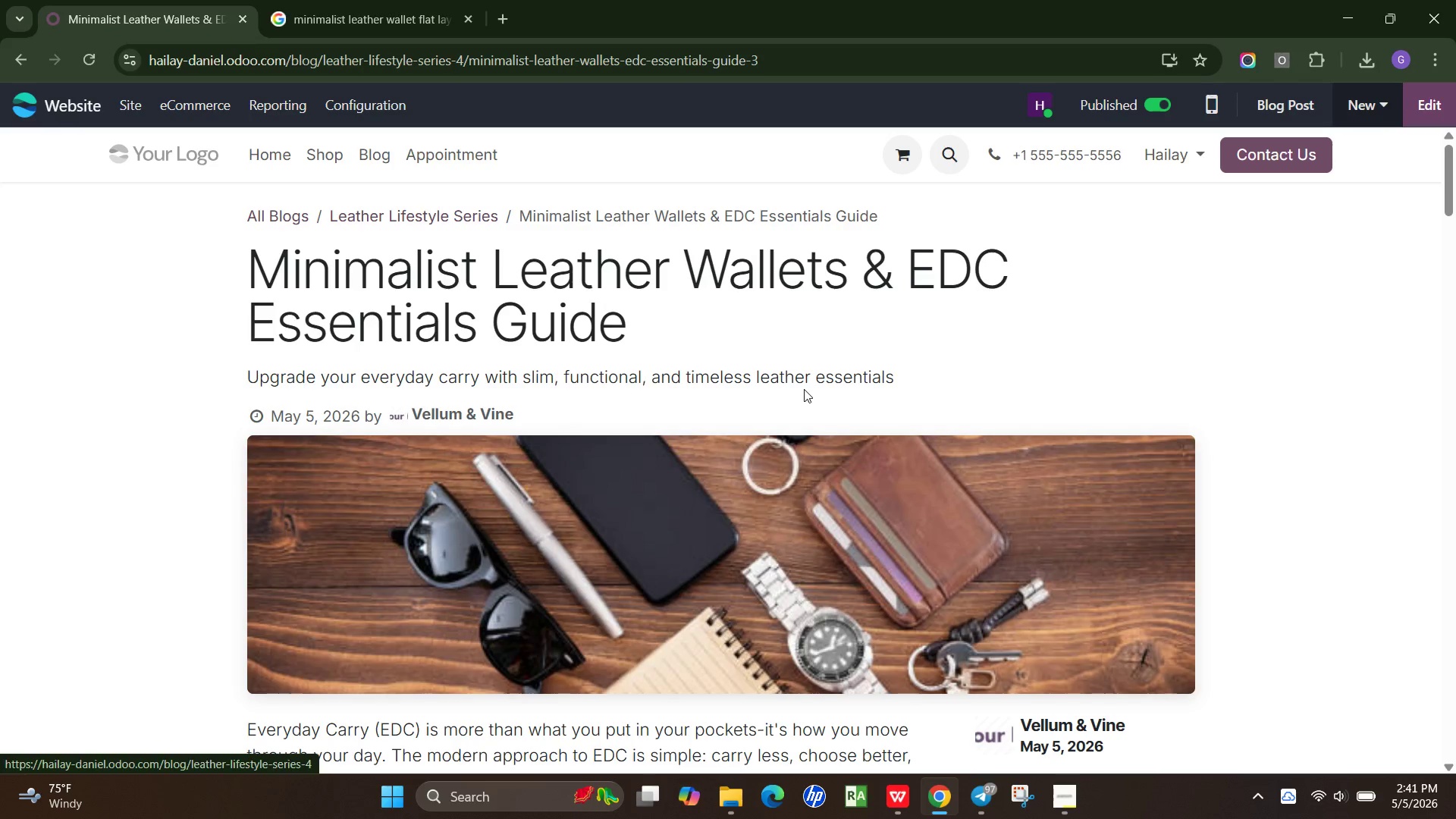 
scroll: coordinate [808, 391], scroll_direction: down, amount: 9.0
 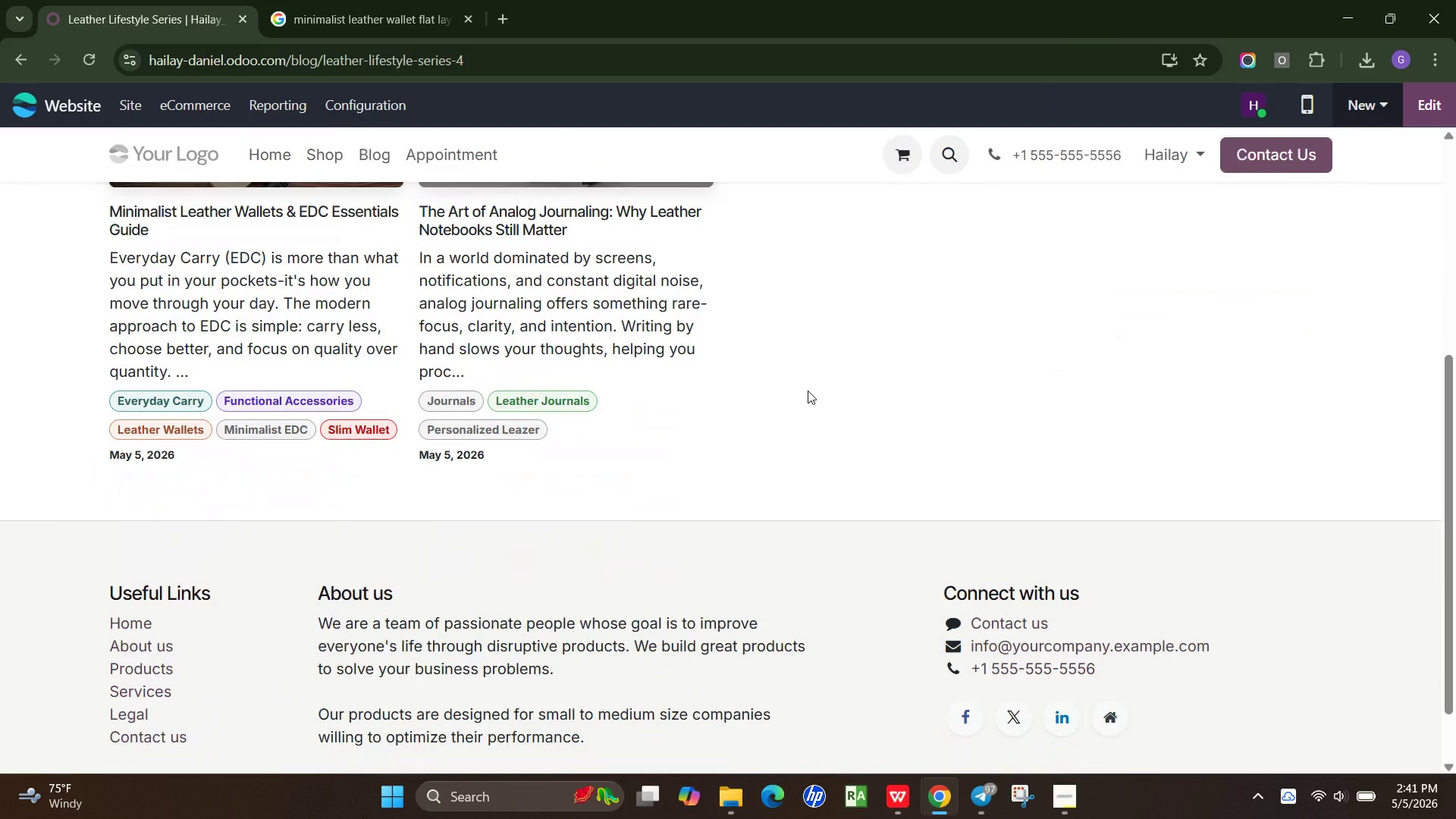 
scroll: coordinate [808, 391], scroll_direction: up, amount: 1.0
 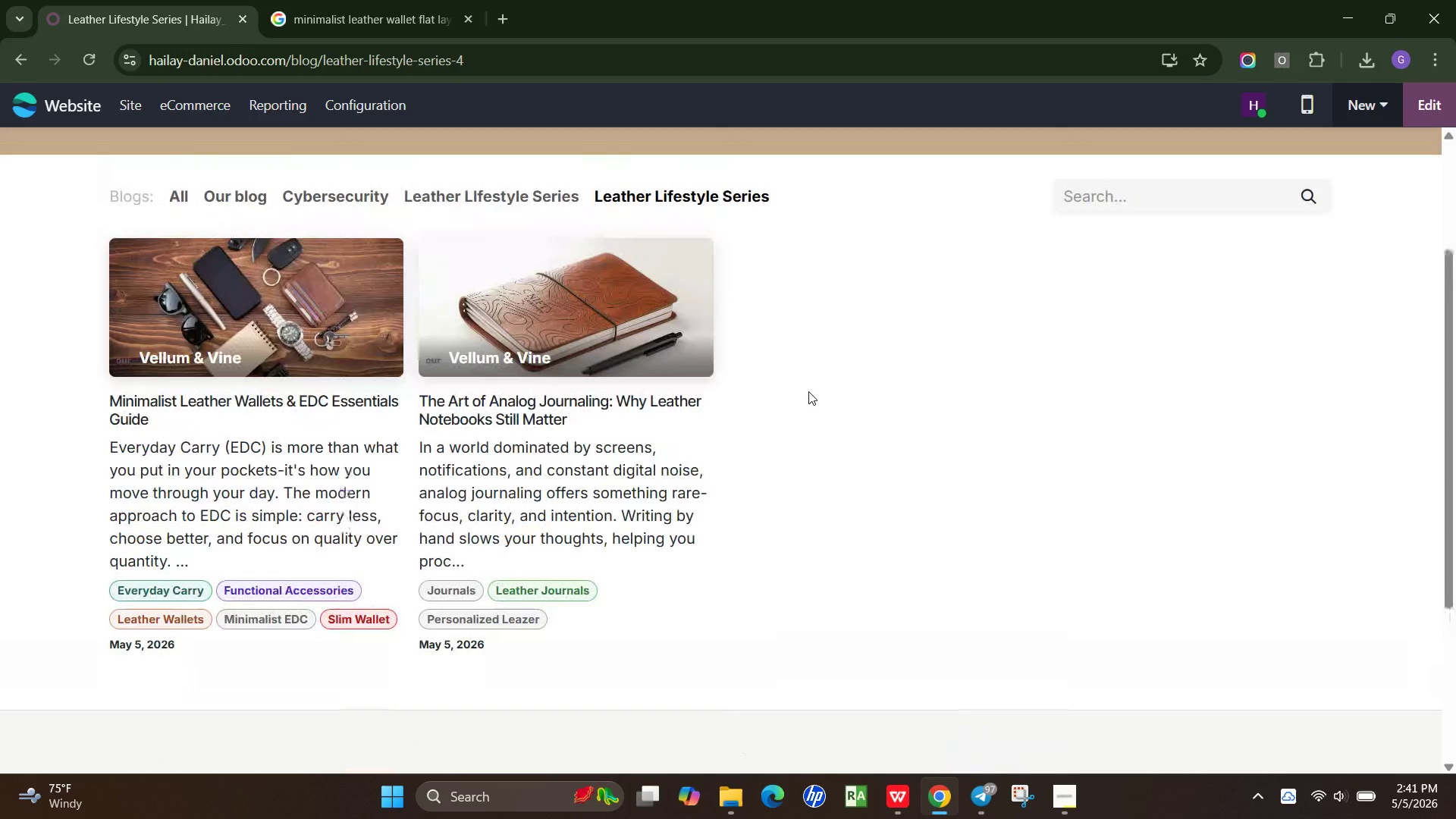 